 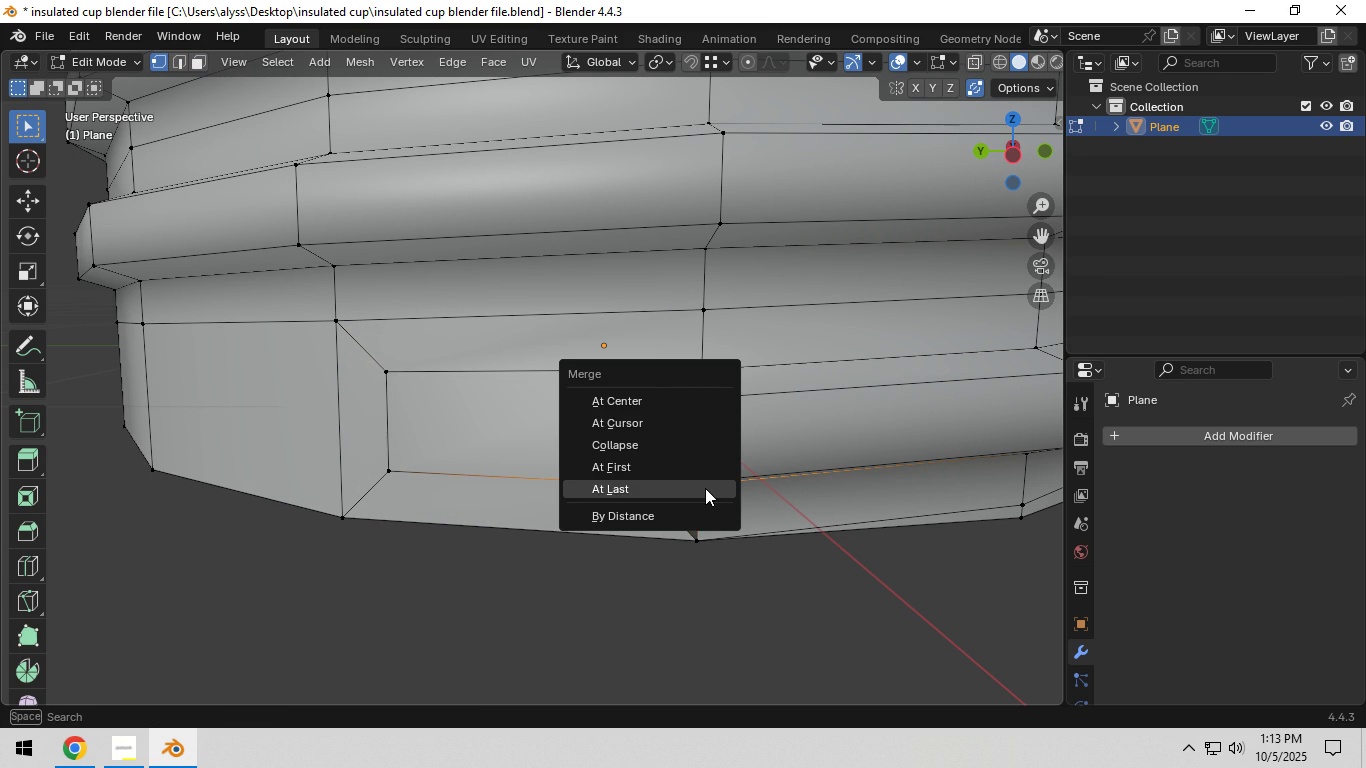 
left_click([705, 488])
 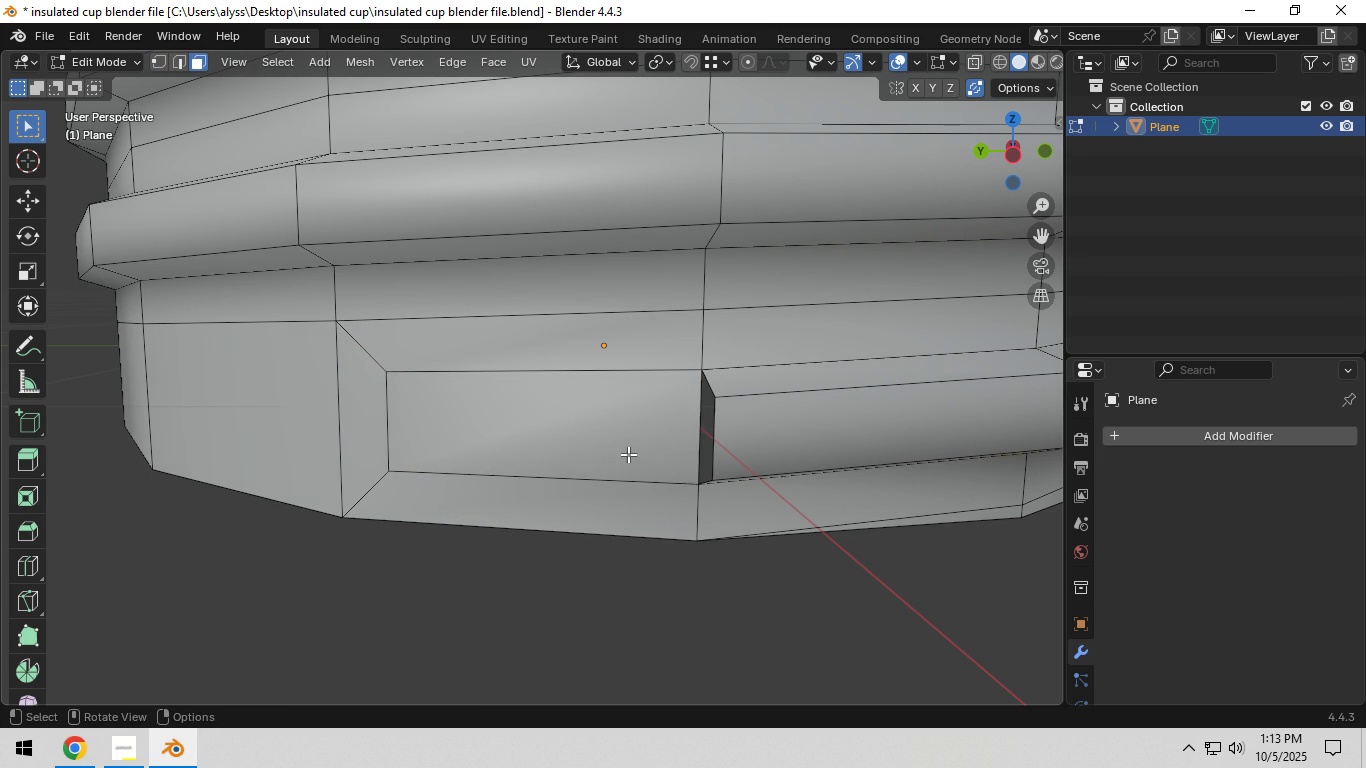 
key(3)
 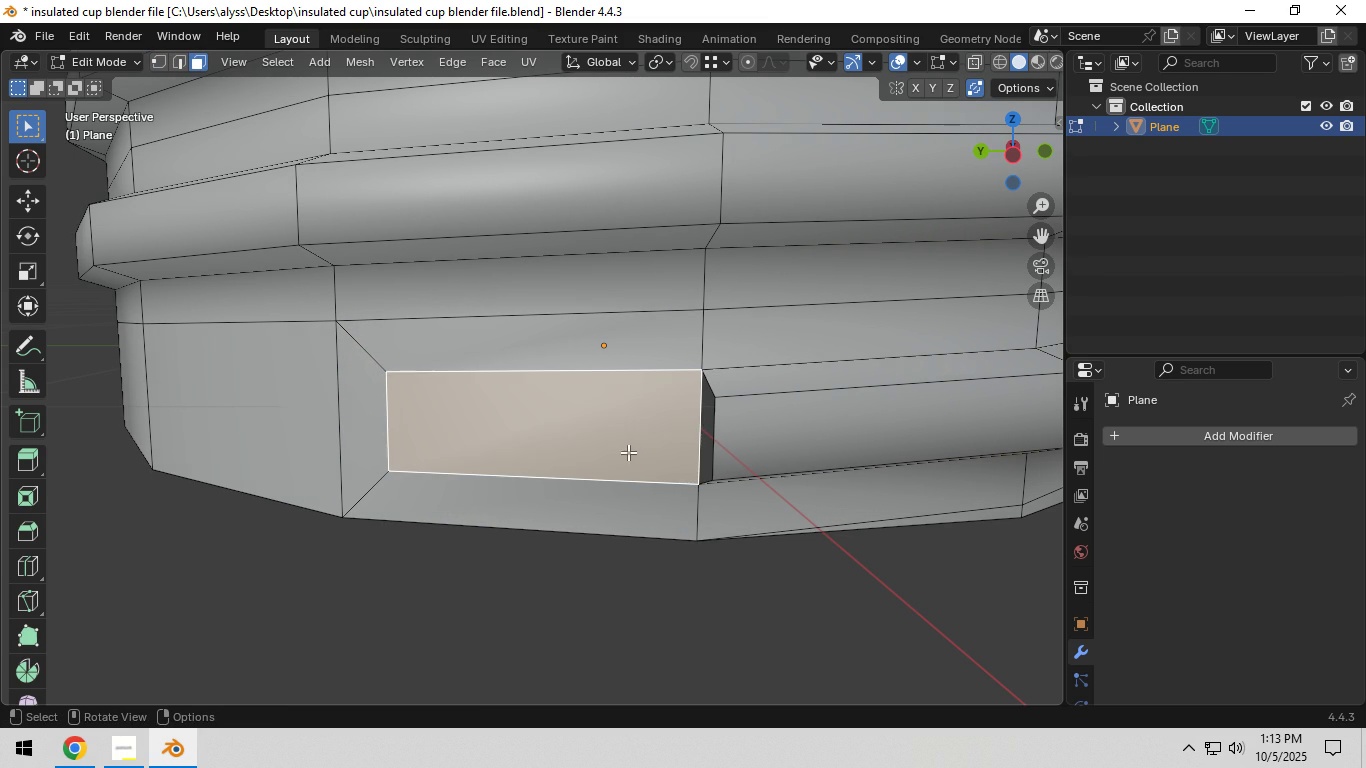 
left_click([628, 453])
 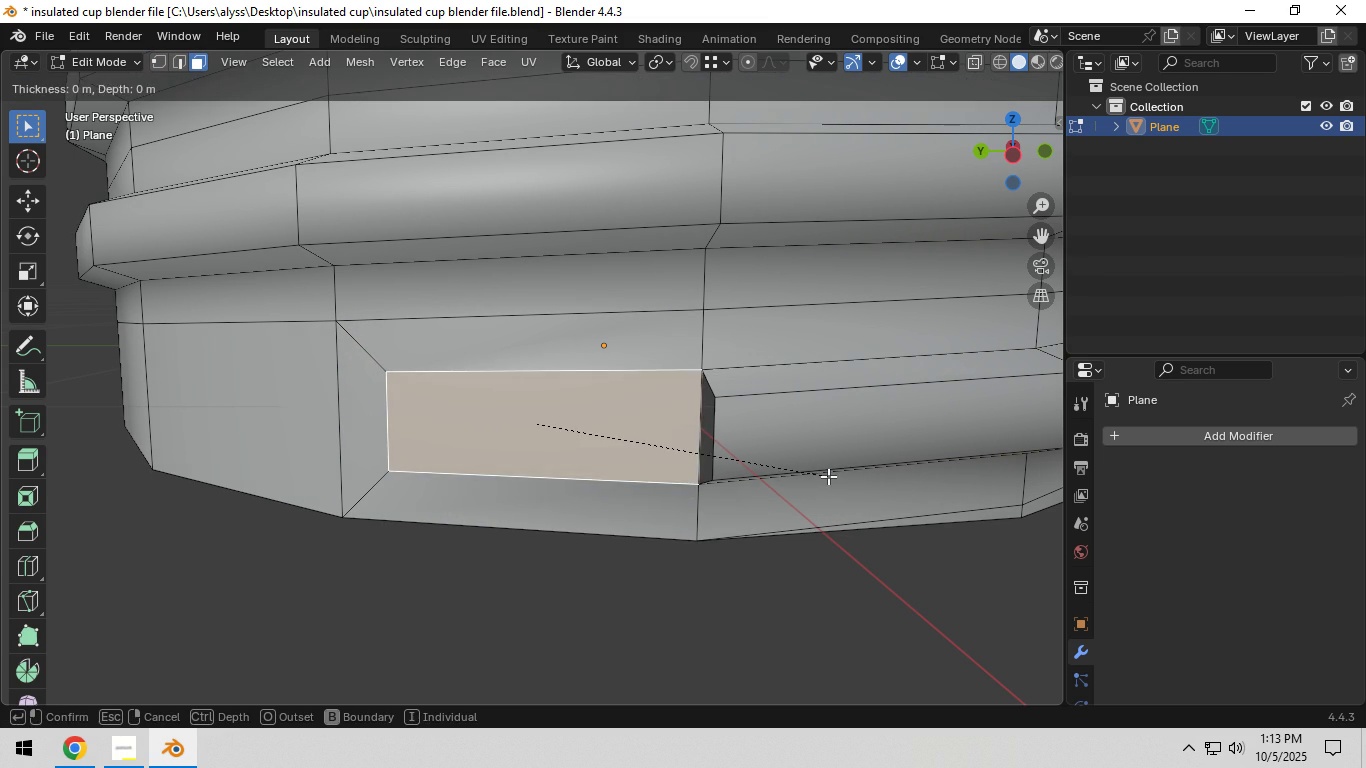 
key(I)
 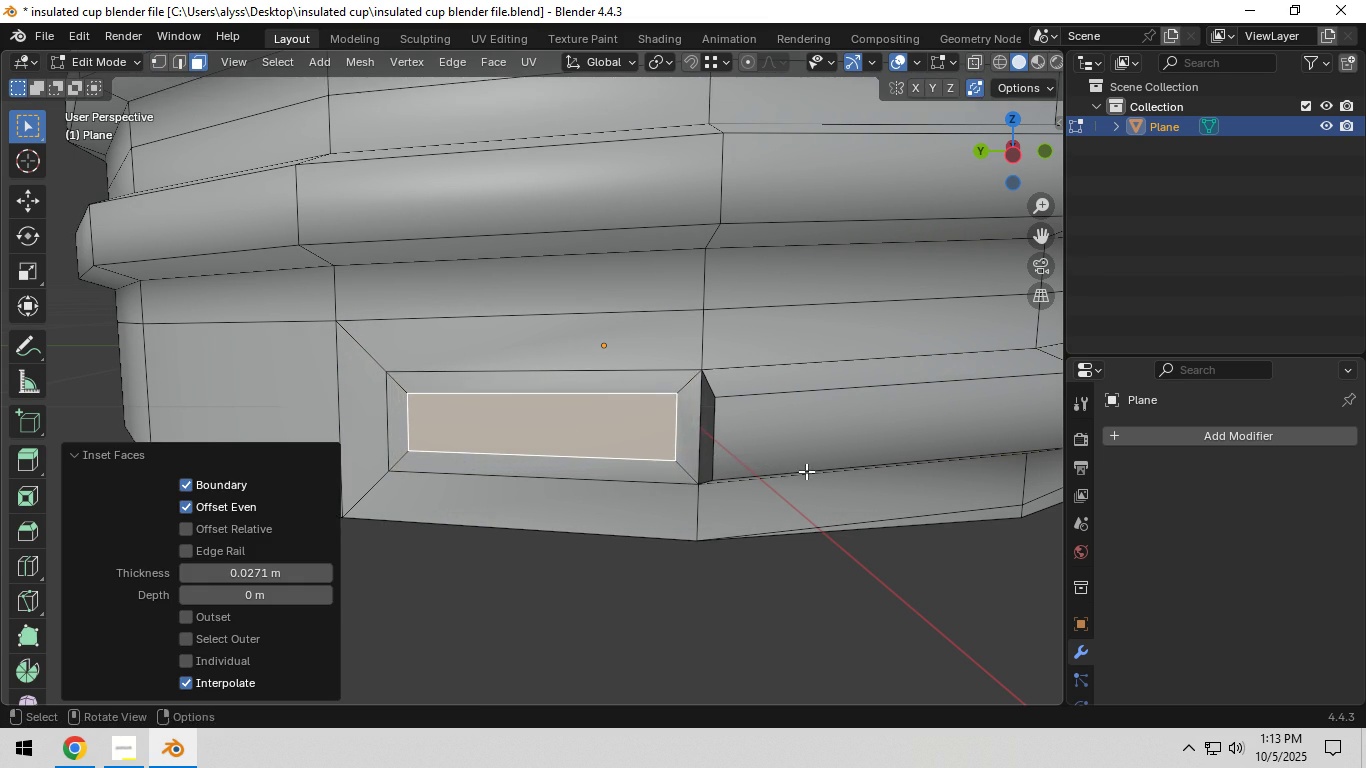 
left_click([806, 471])
 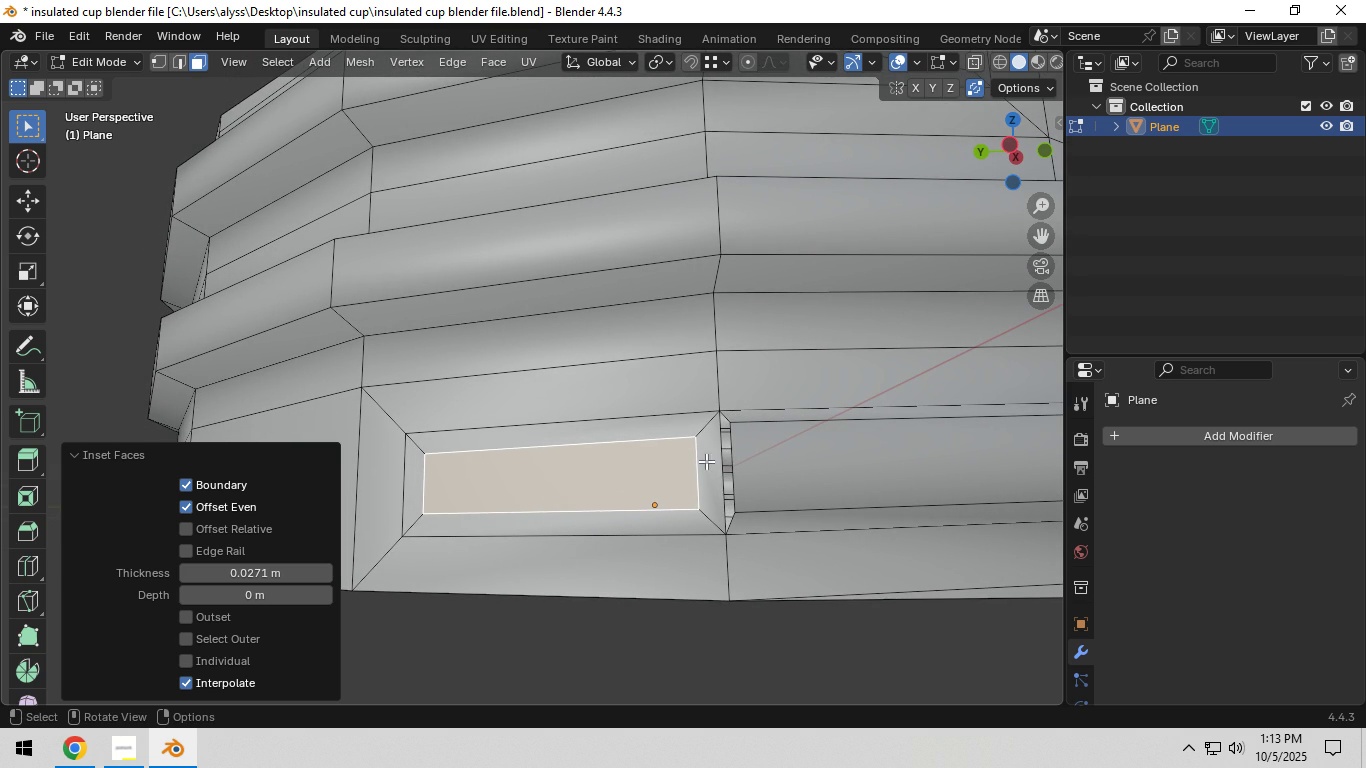 
left_click([714, 461])
 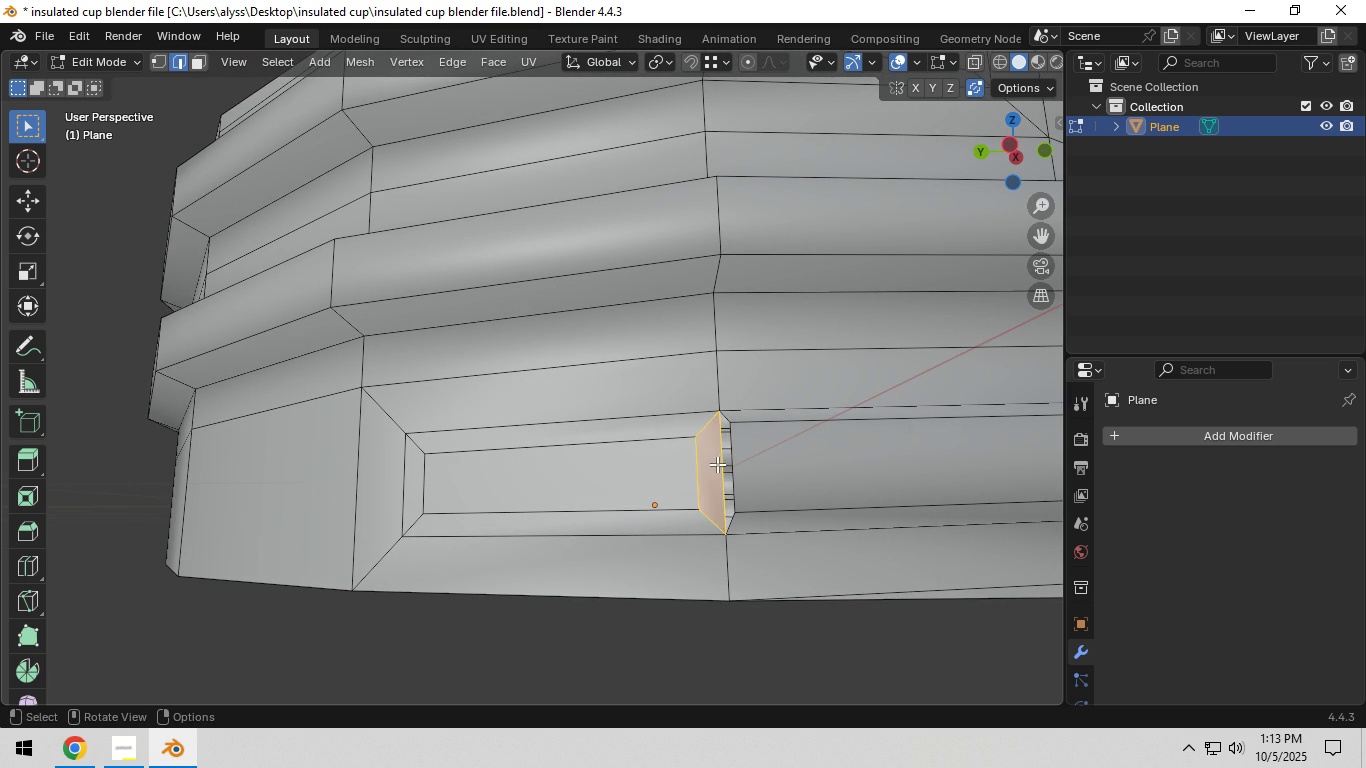 
key(2)
 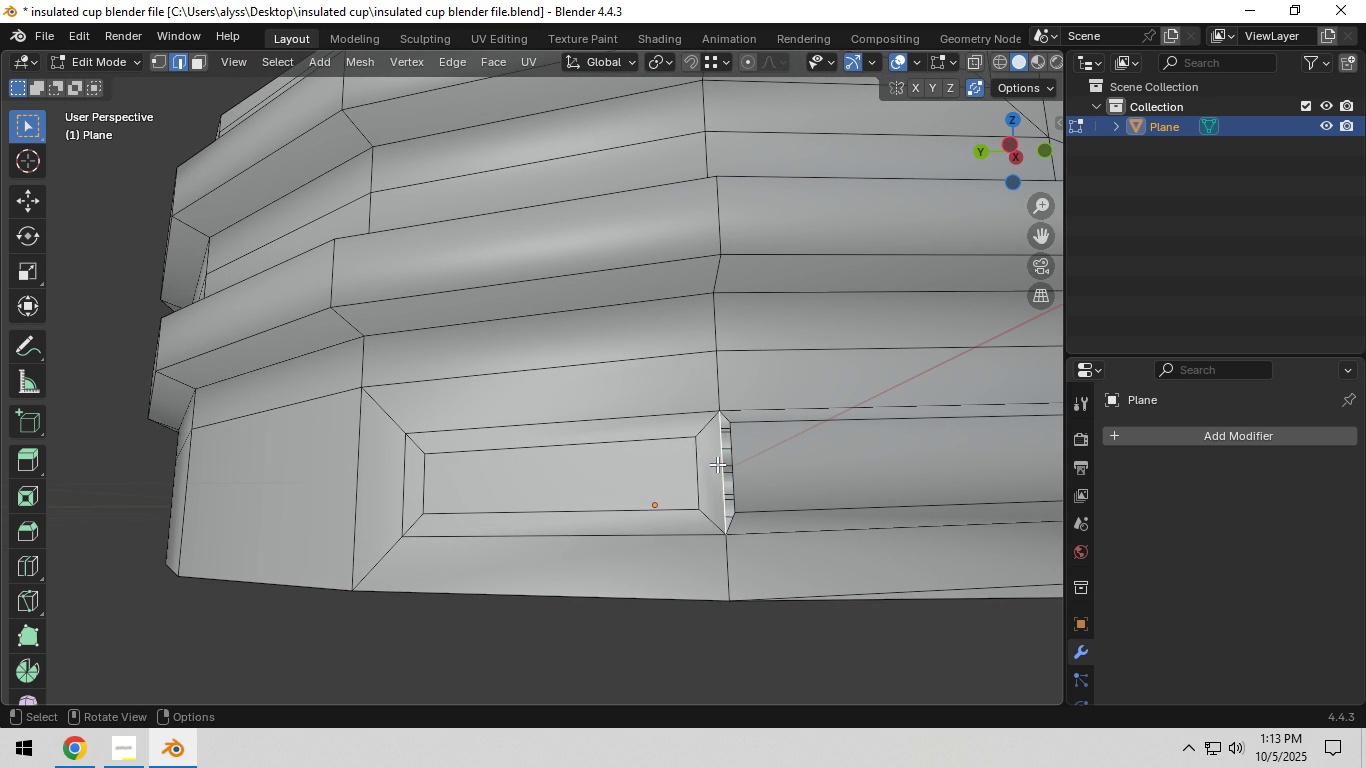 
left_click([717, 464])
 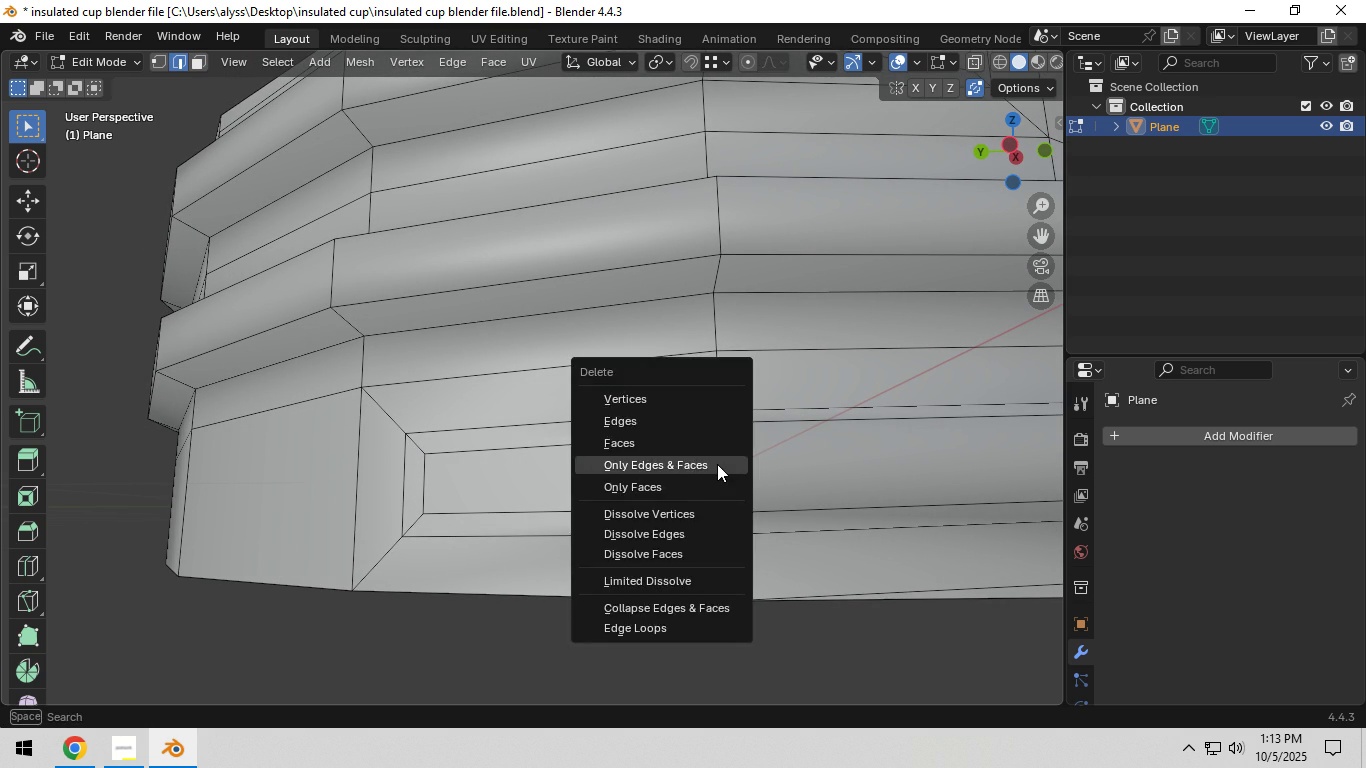 
key(X)
 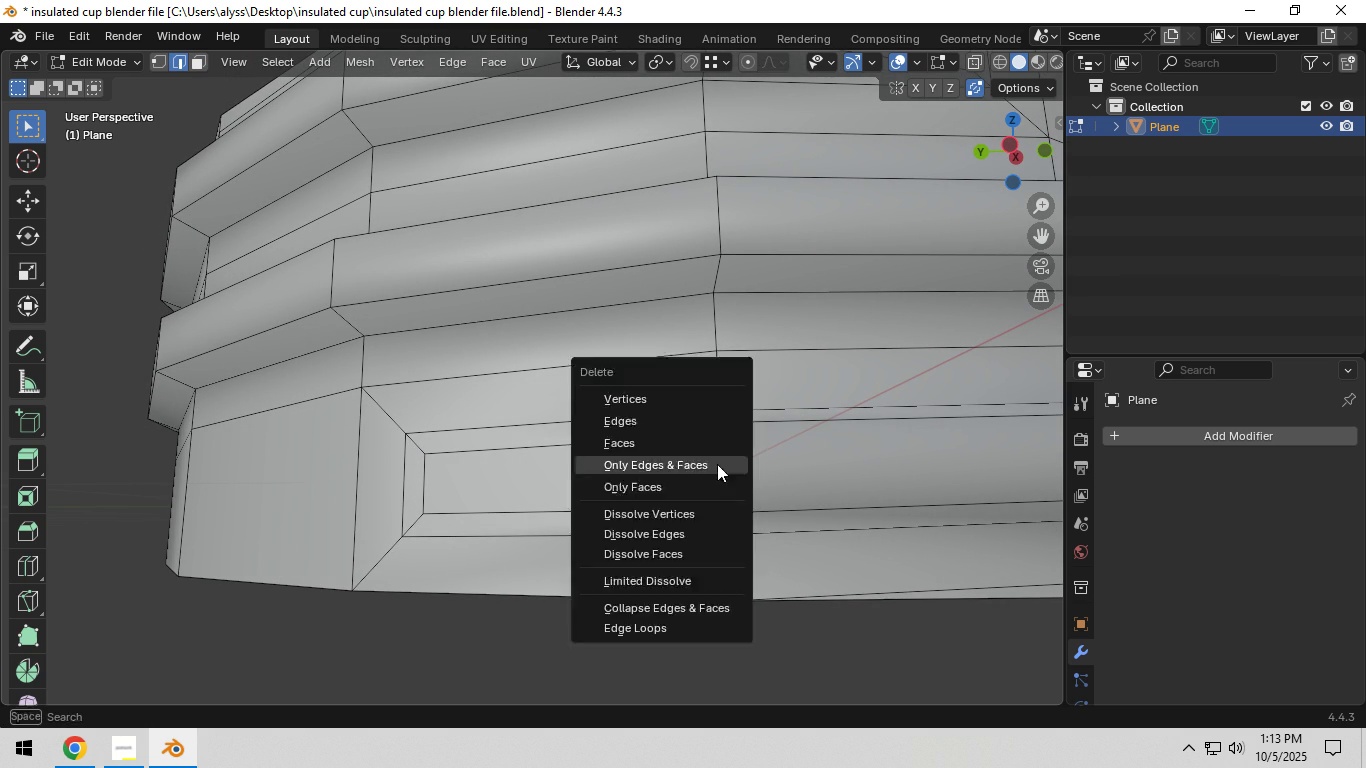 
left_click([717, 464])
 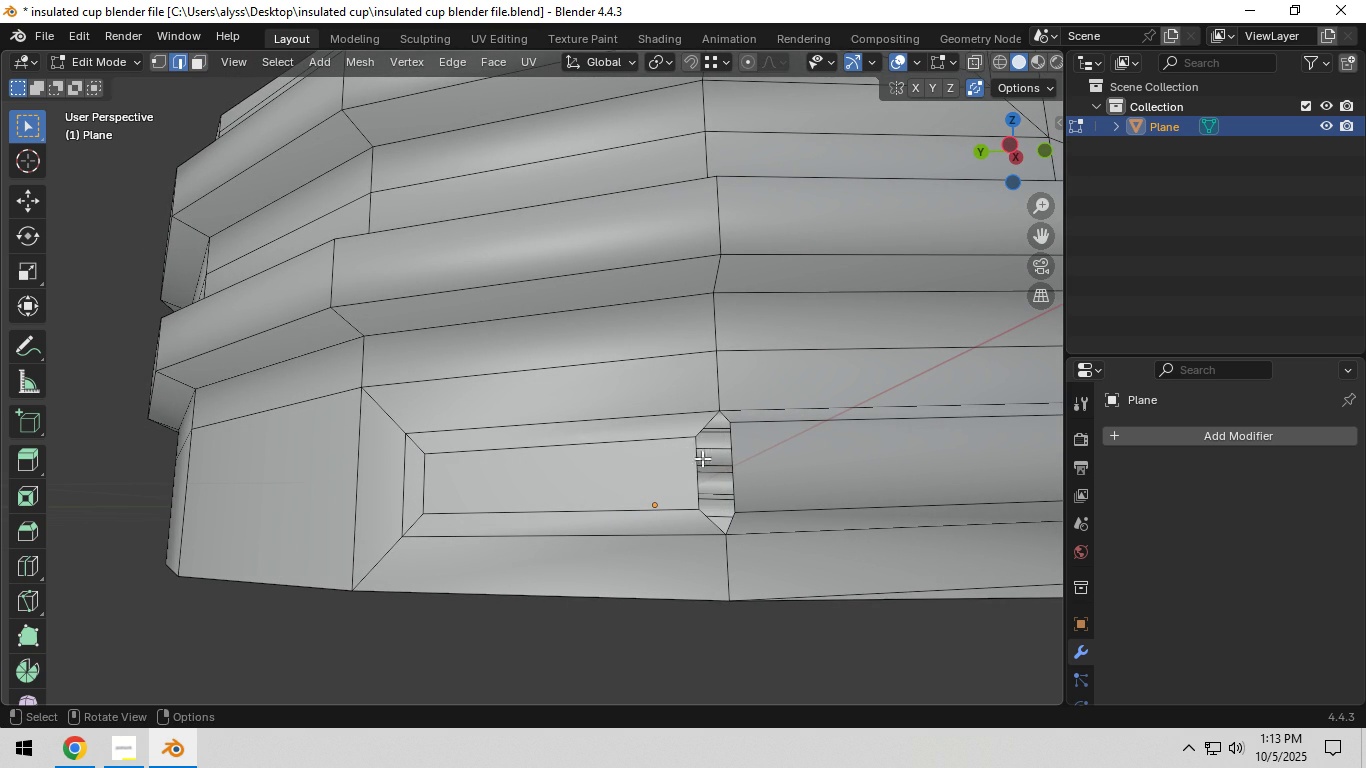 
key(1)
 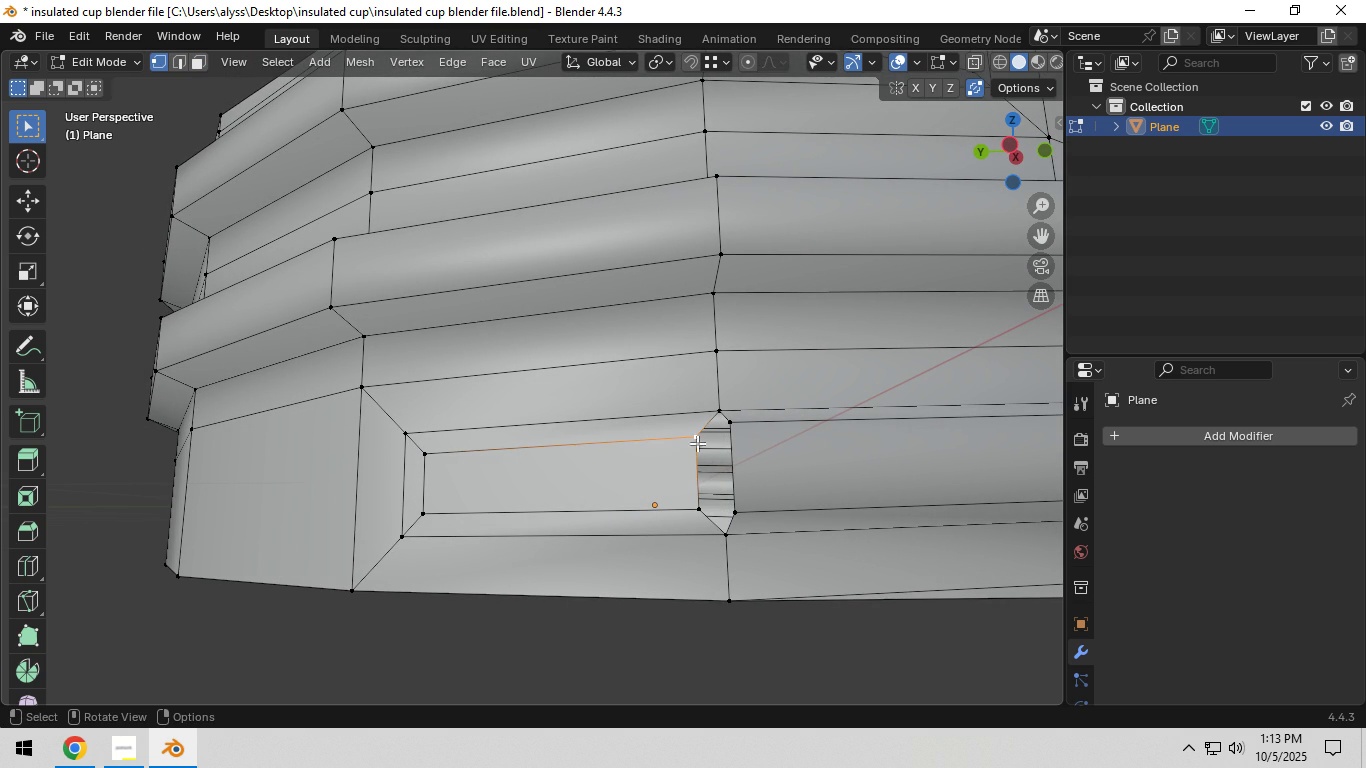 
left_click([694, 443])